 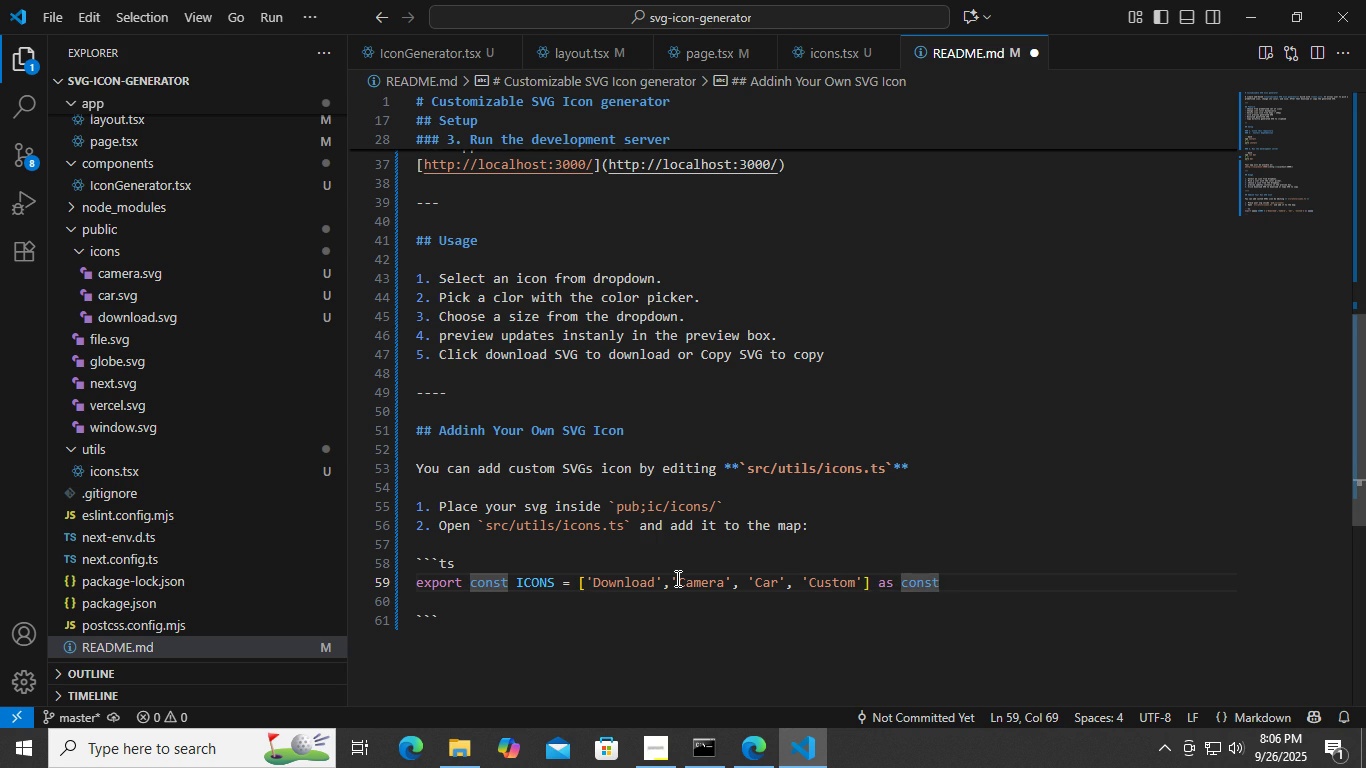 
key(Enter)
 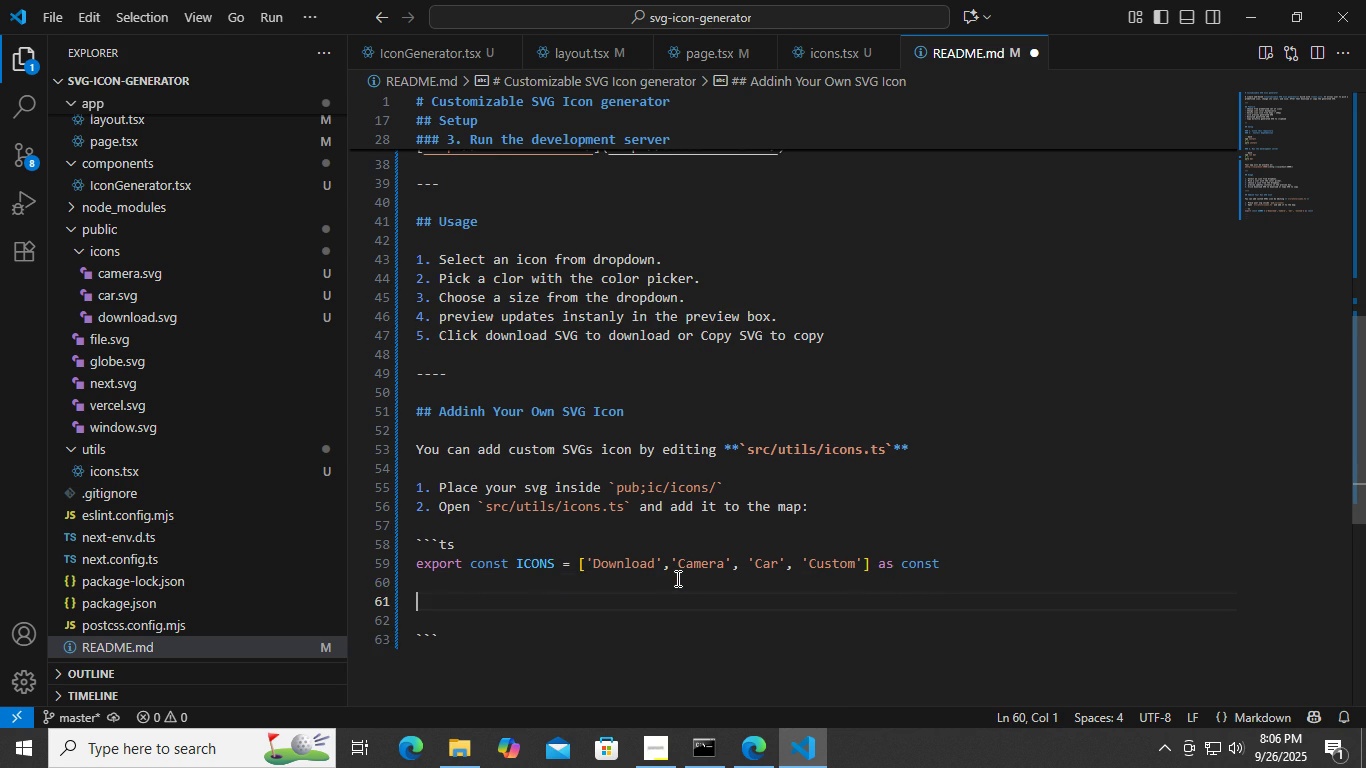 
key(Enter)
 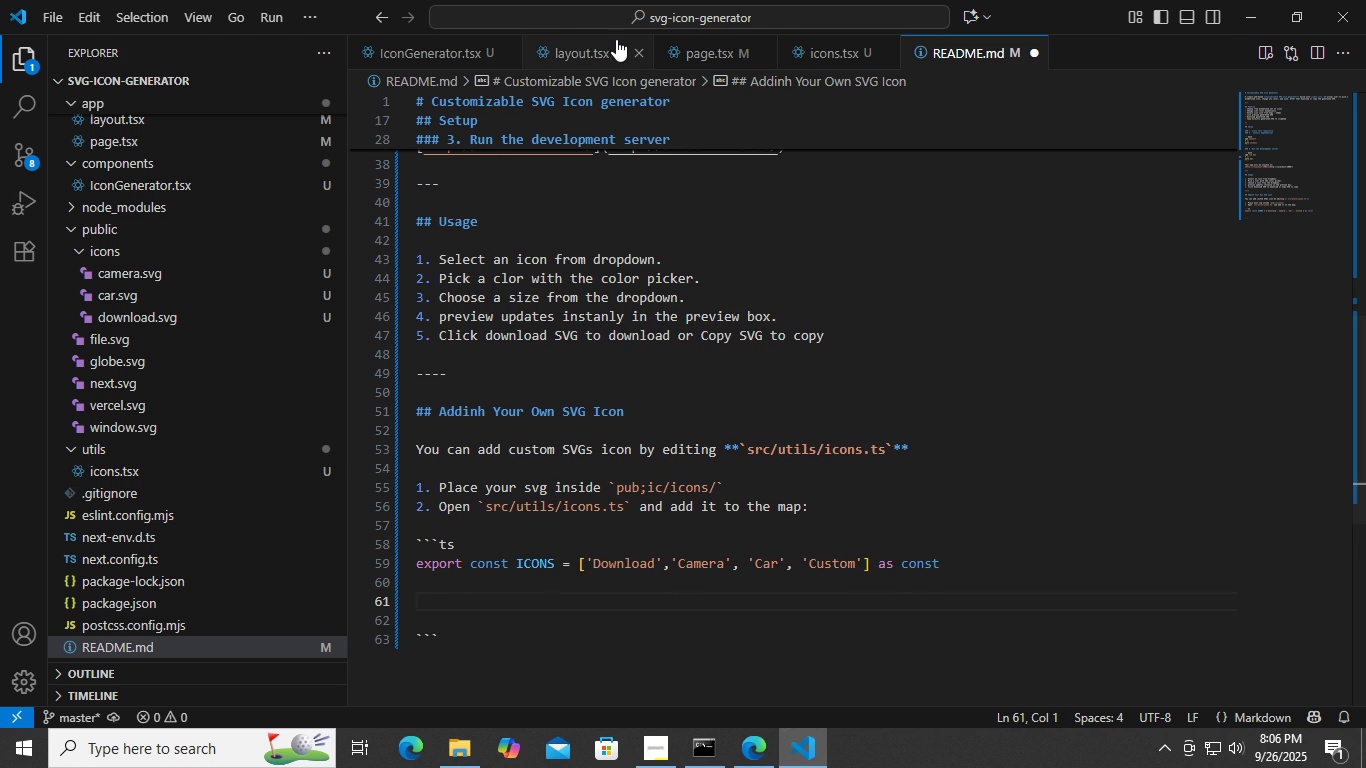 
mouse_move([648, 45])
 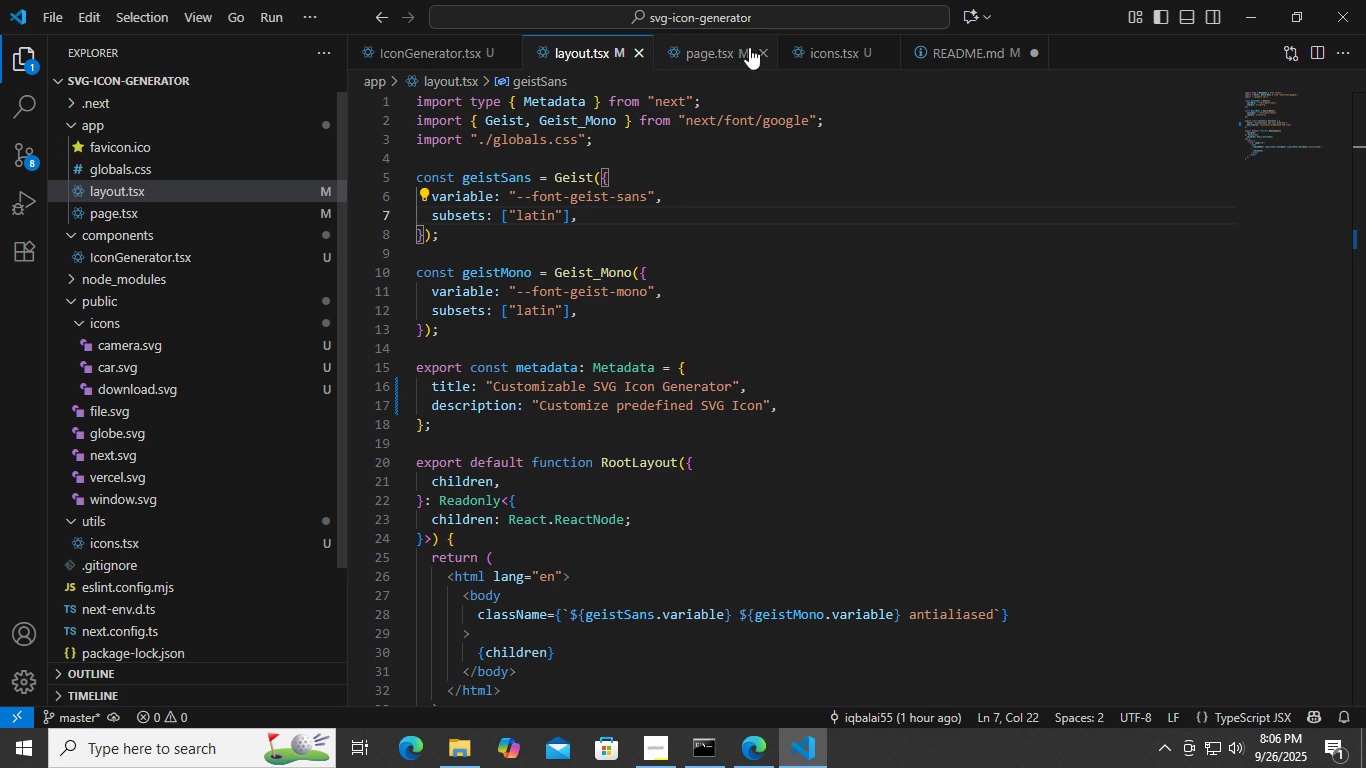 
left_click([835, 60])